 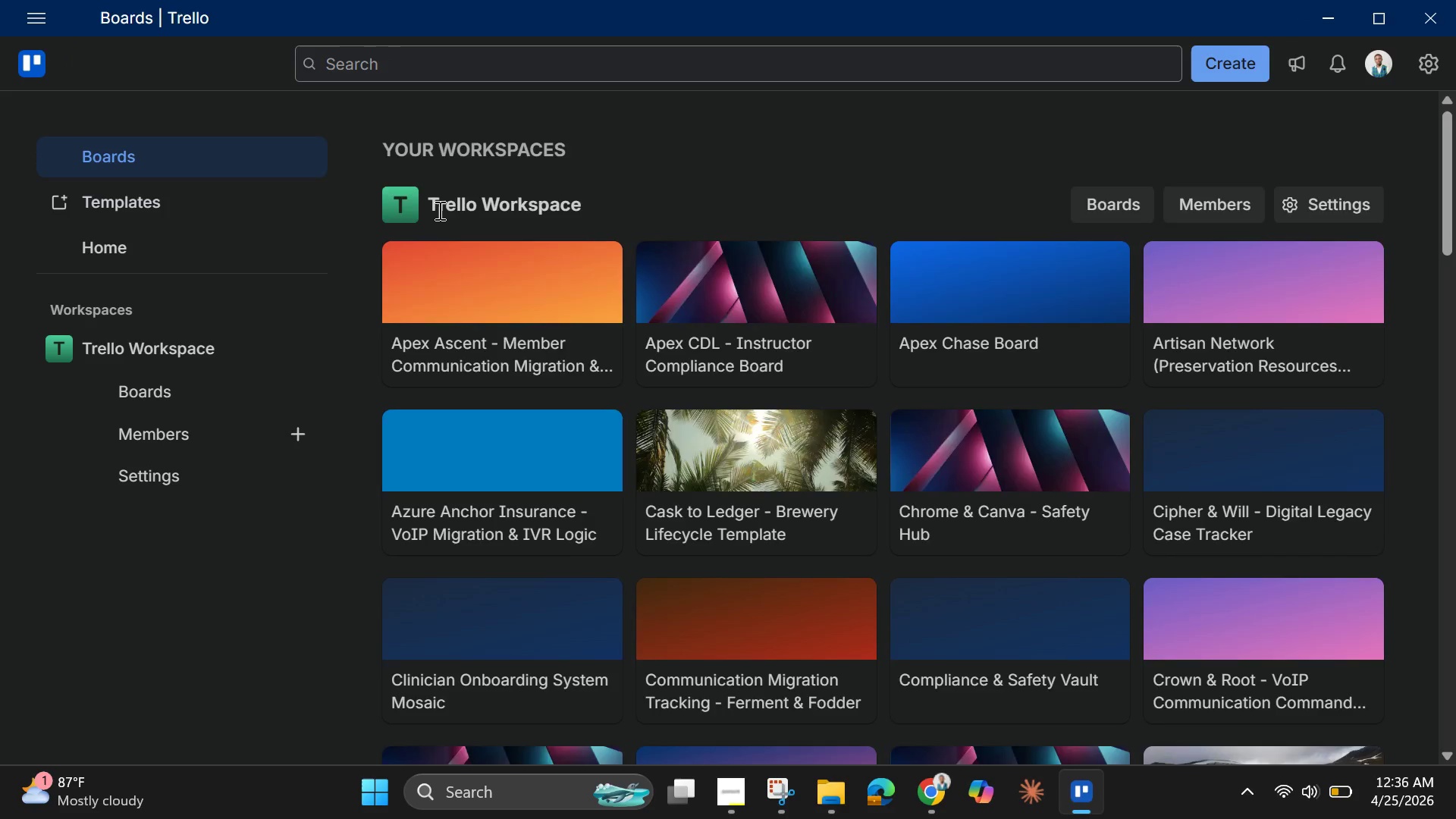 
left_click([507, 237])
 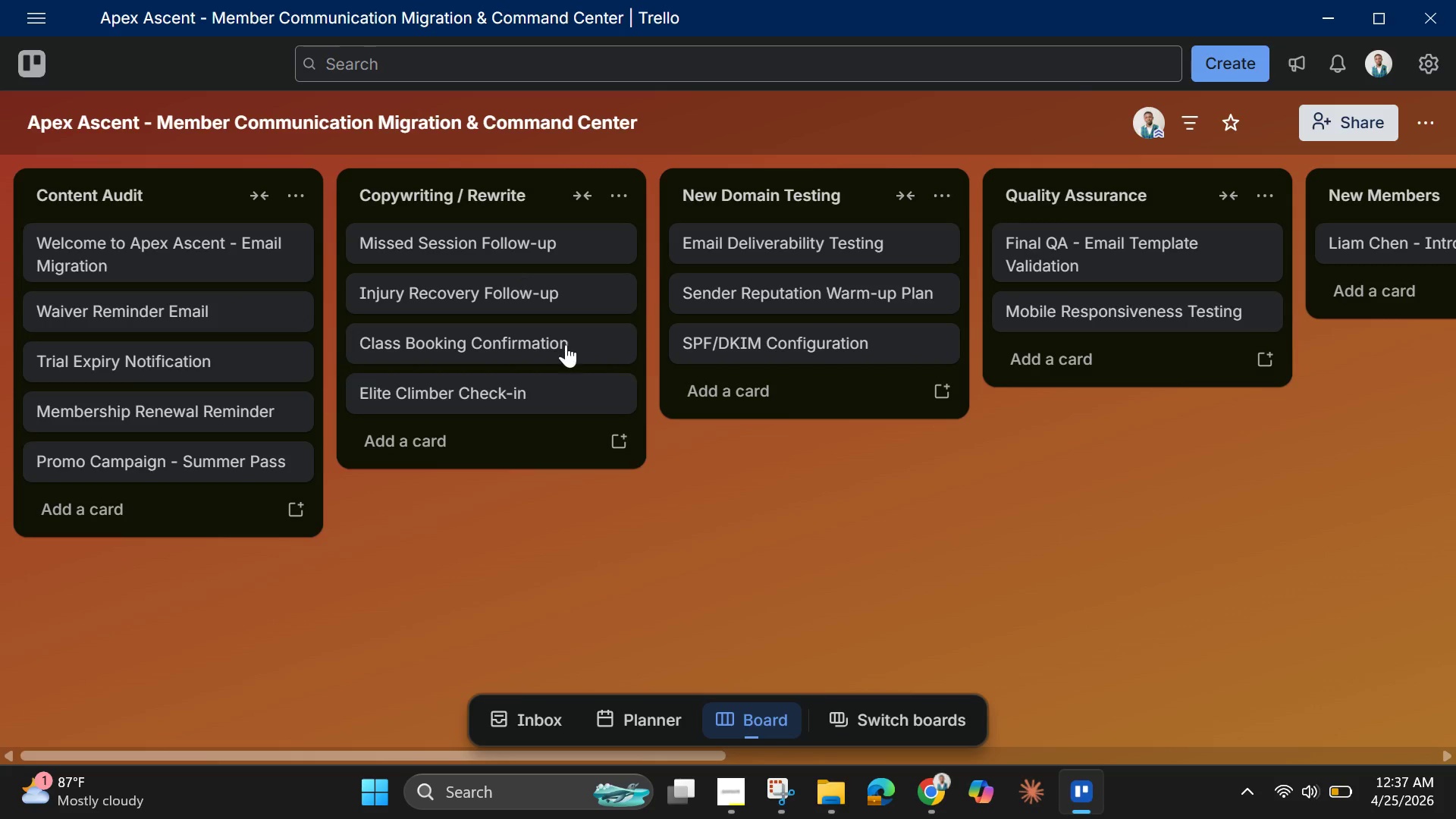 
mouse_move([717, 777])
 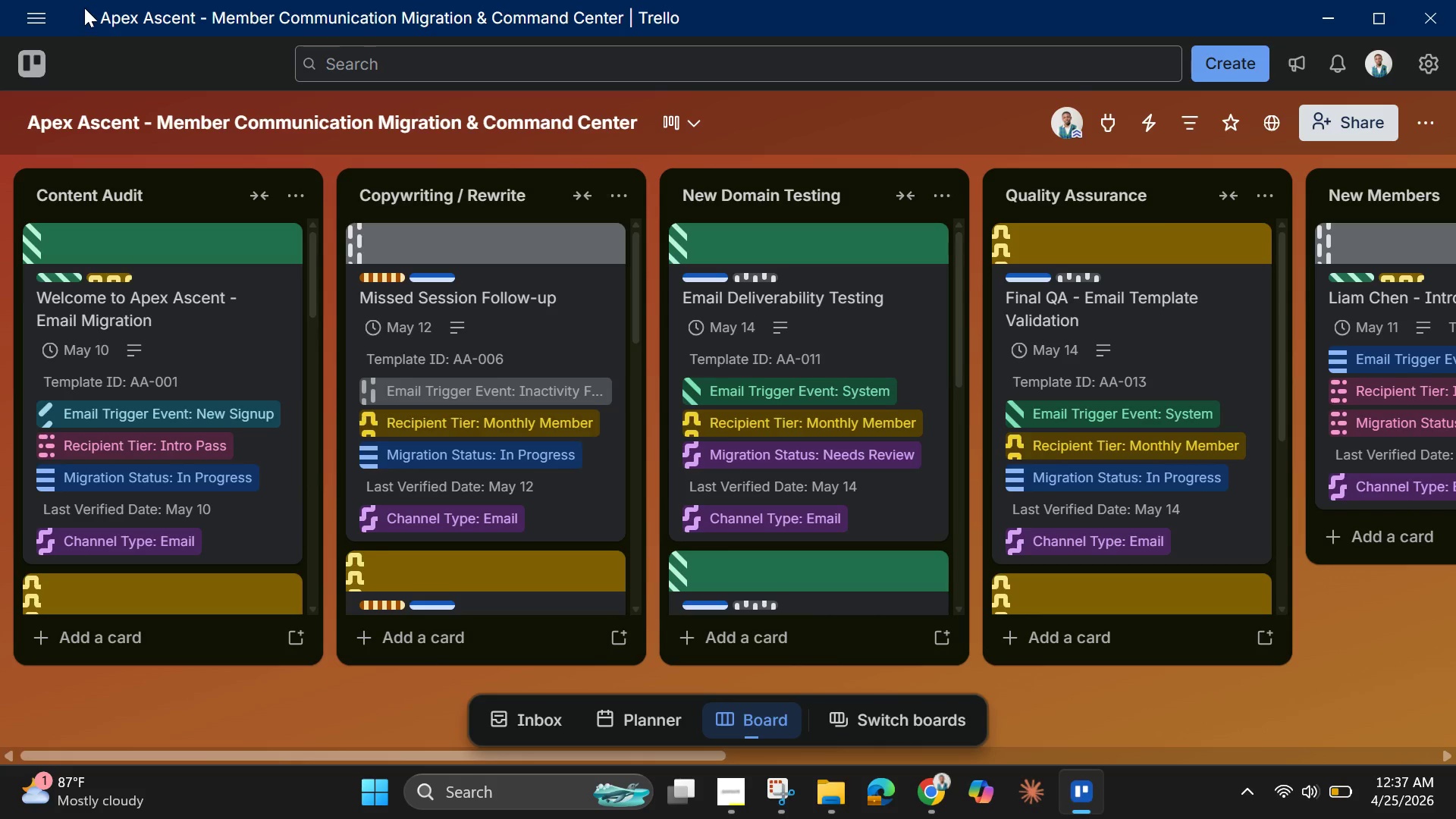 
left_click([35, 20])
 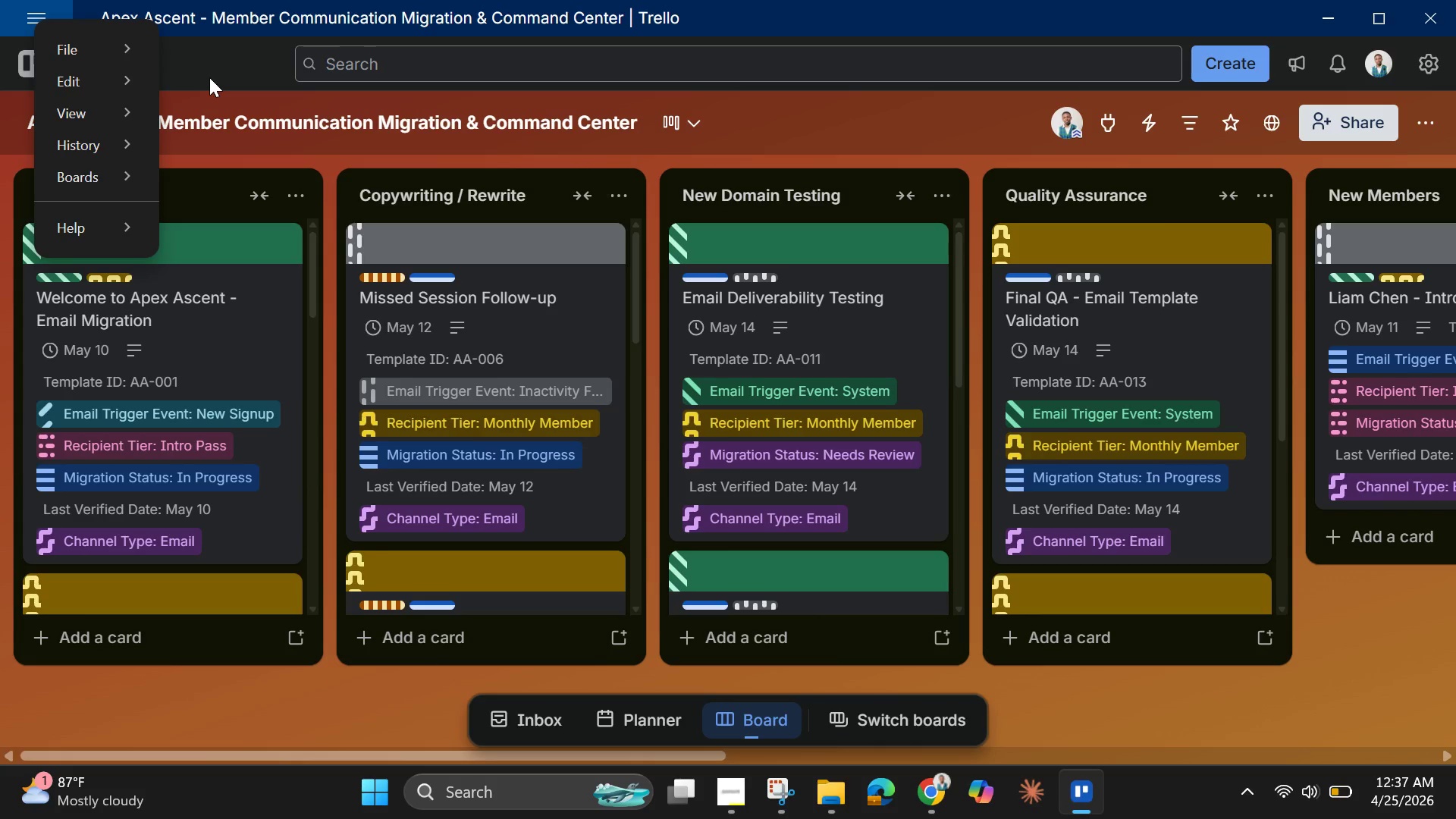 
left_click([211, 79])
 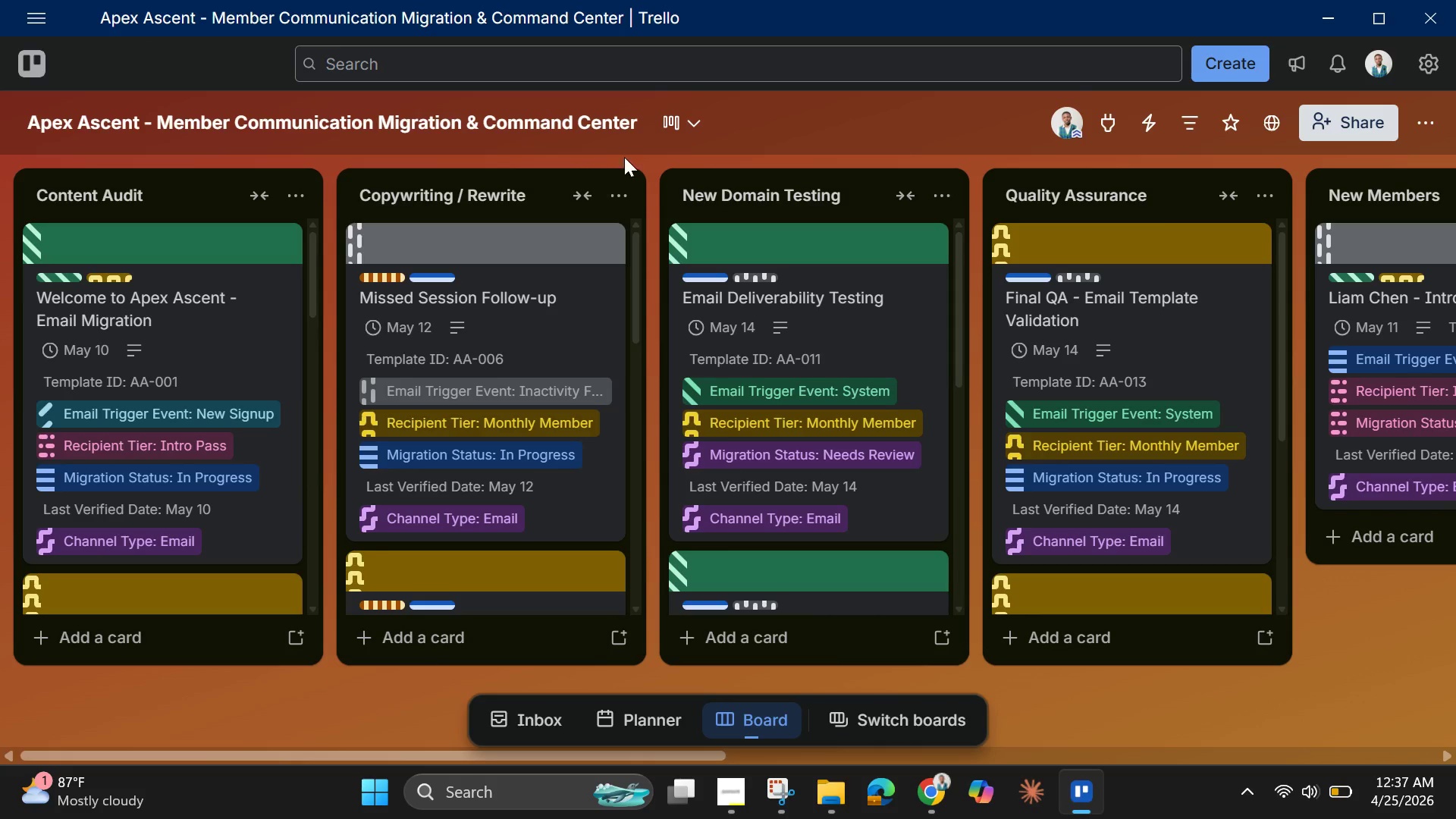 
left_click([673, 133])
 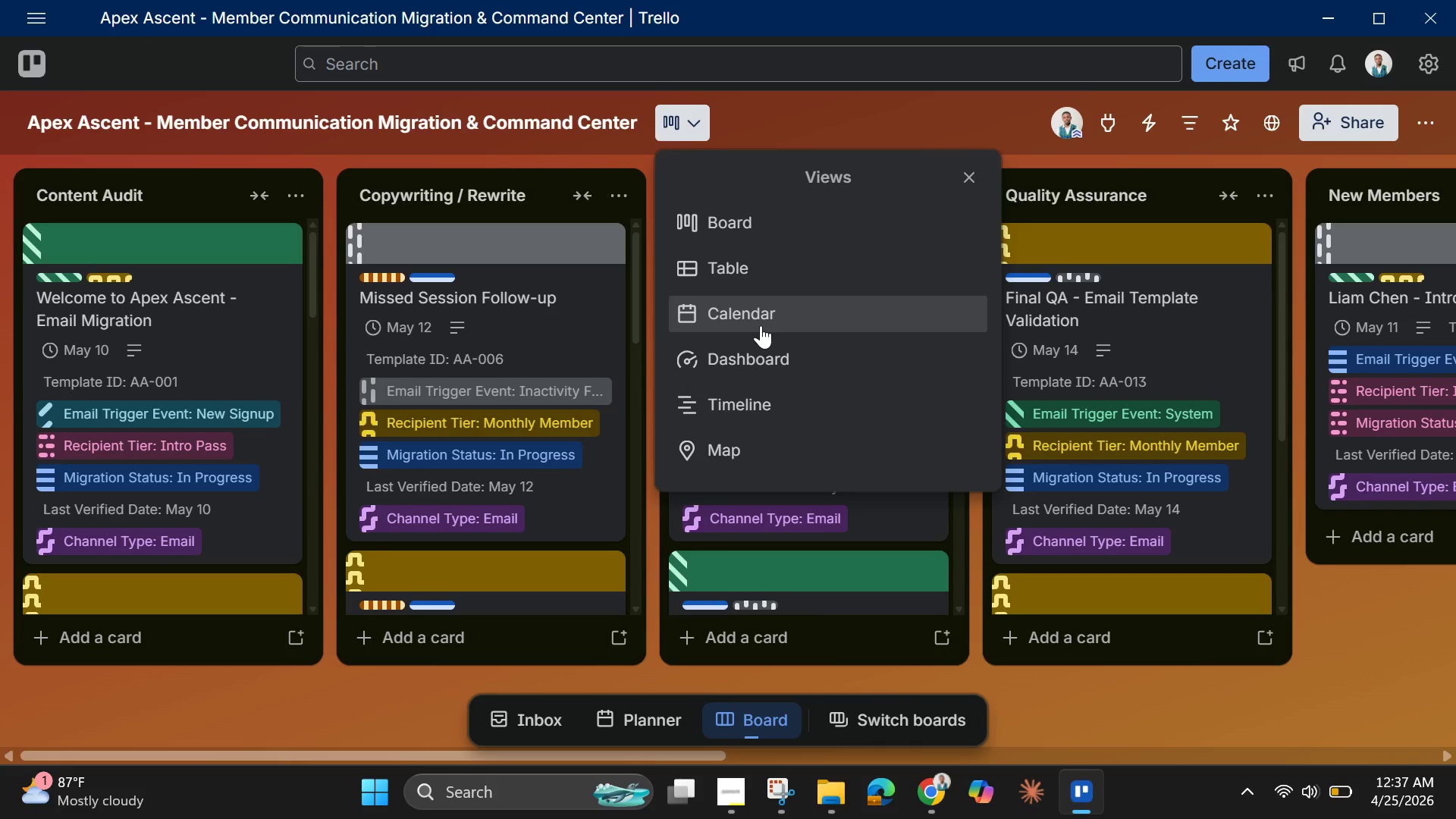 
wait(20.59)
 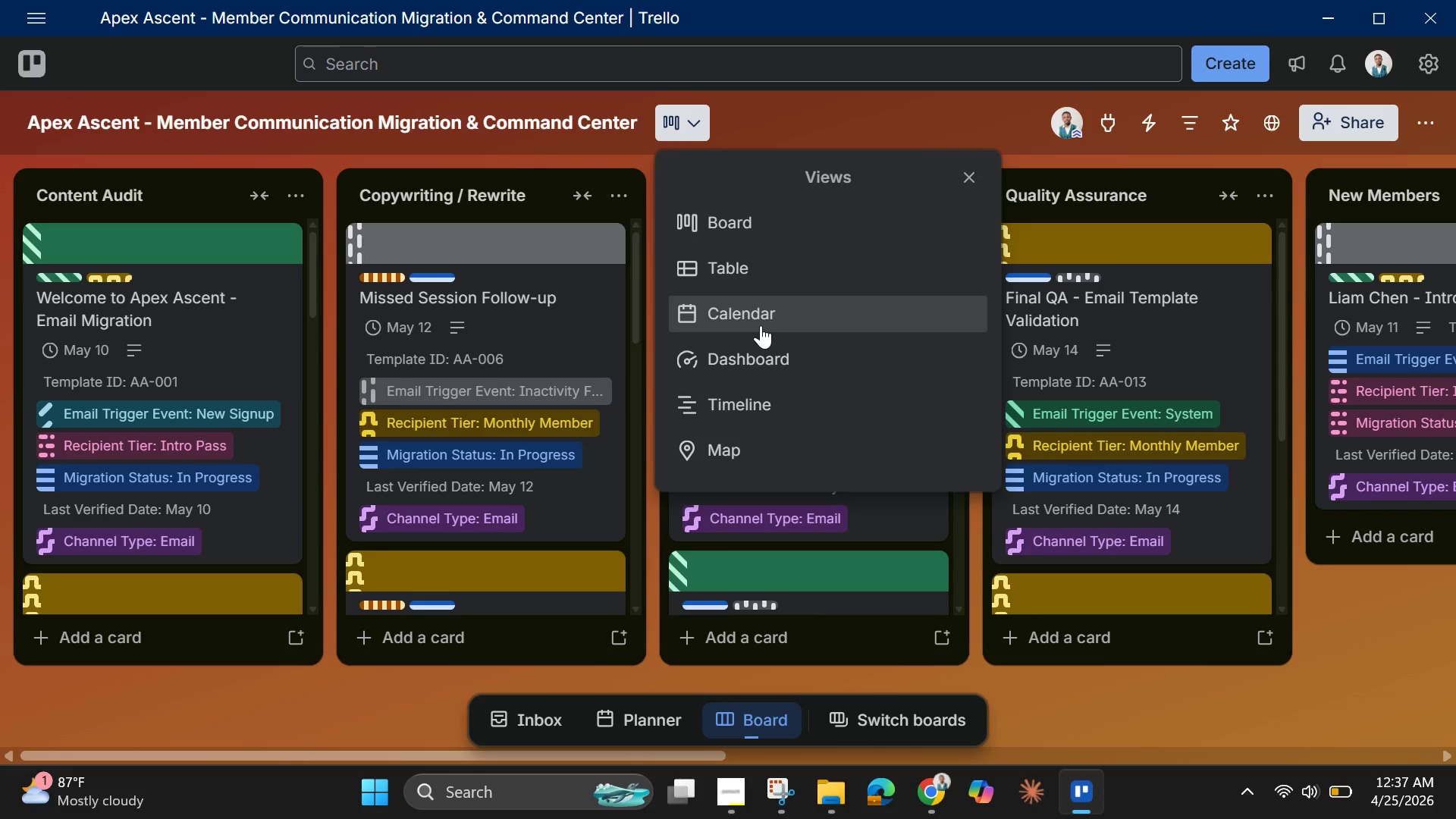 
left_click([823, 354])
 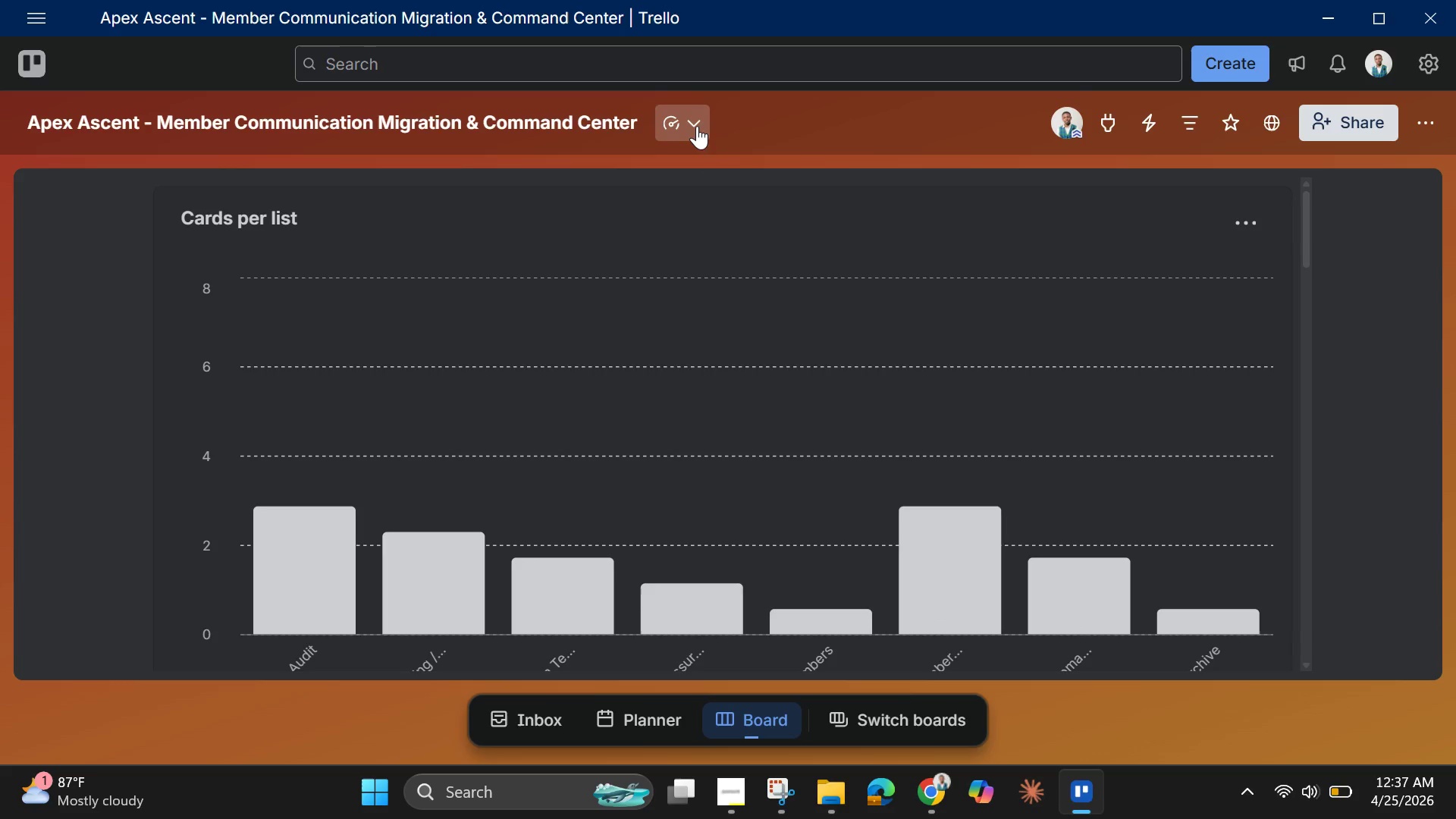 
left_click([697, 121])
 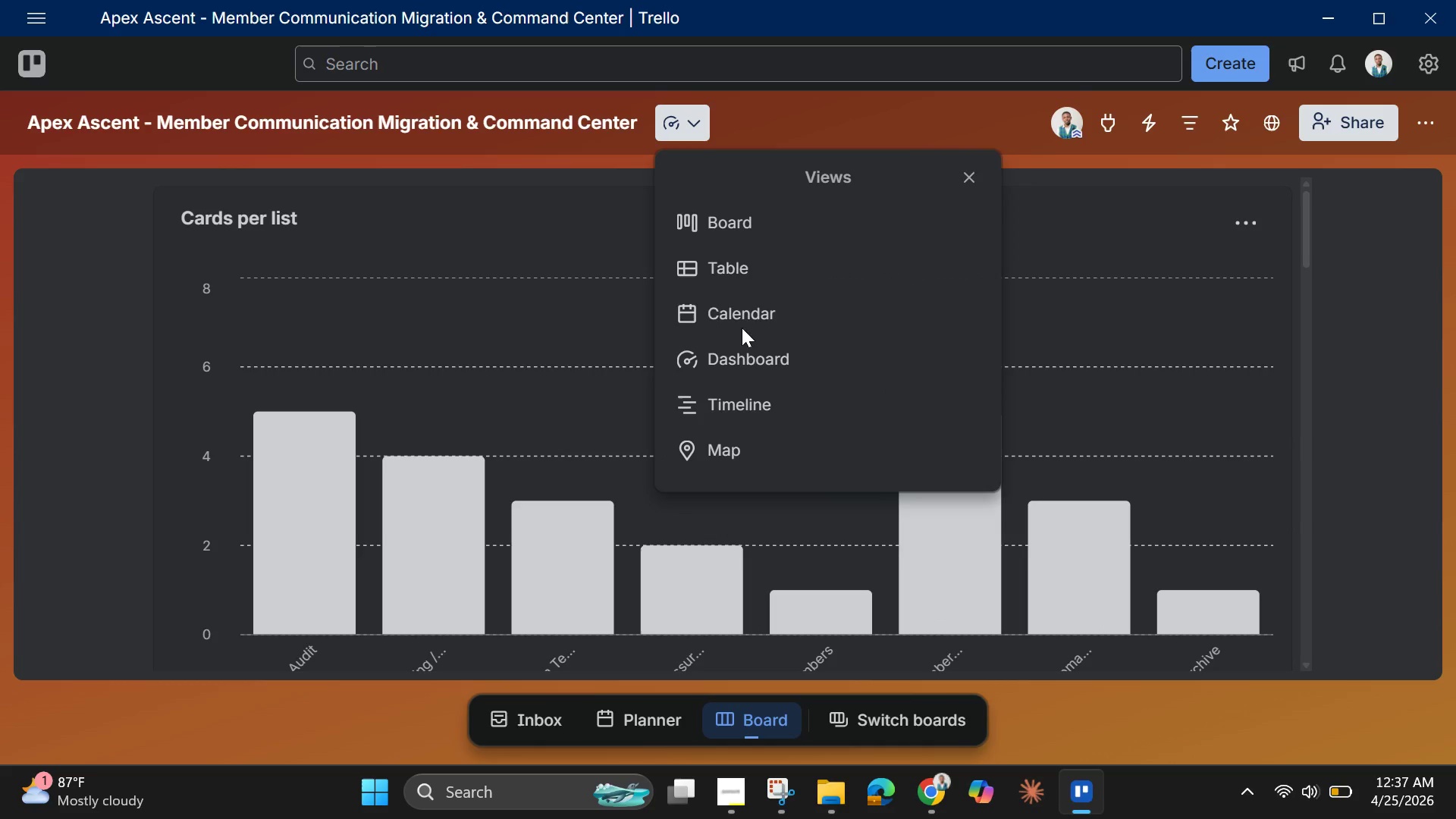 
left_click([740, 312])
 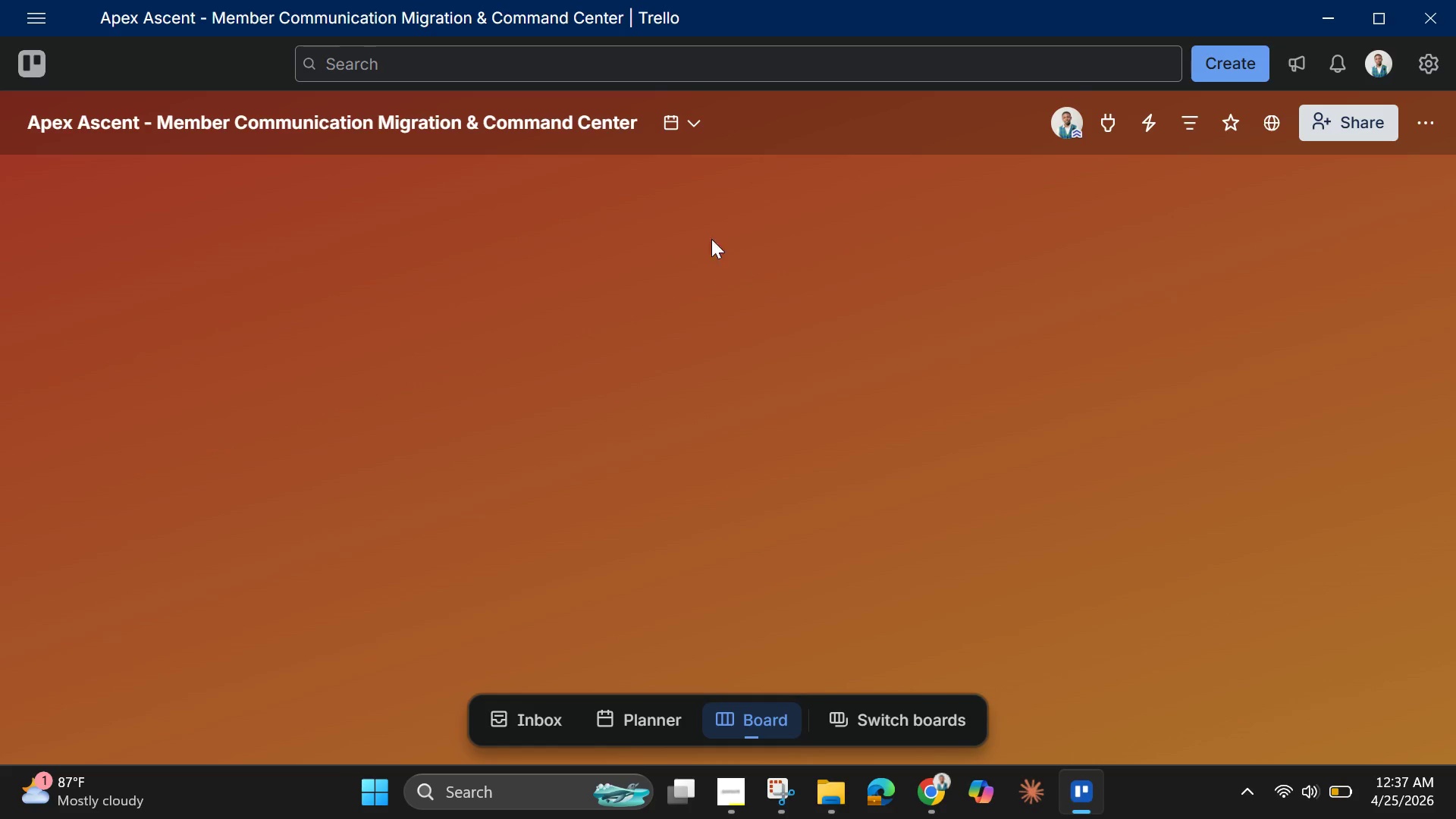 
mouse_move([672, 140])
 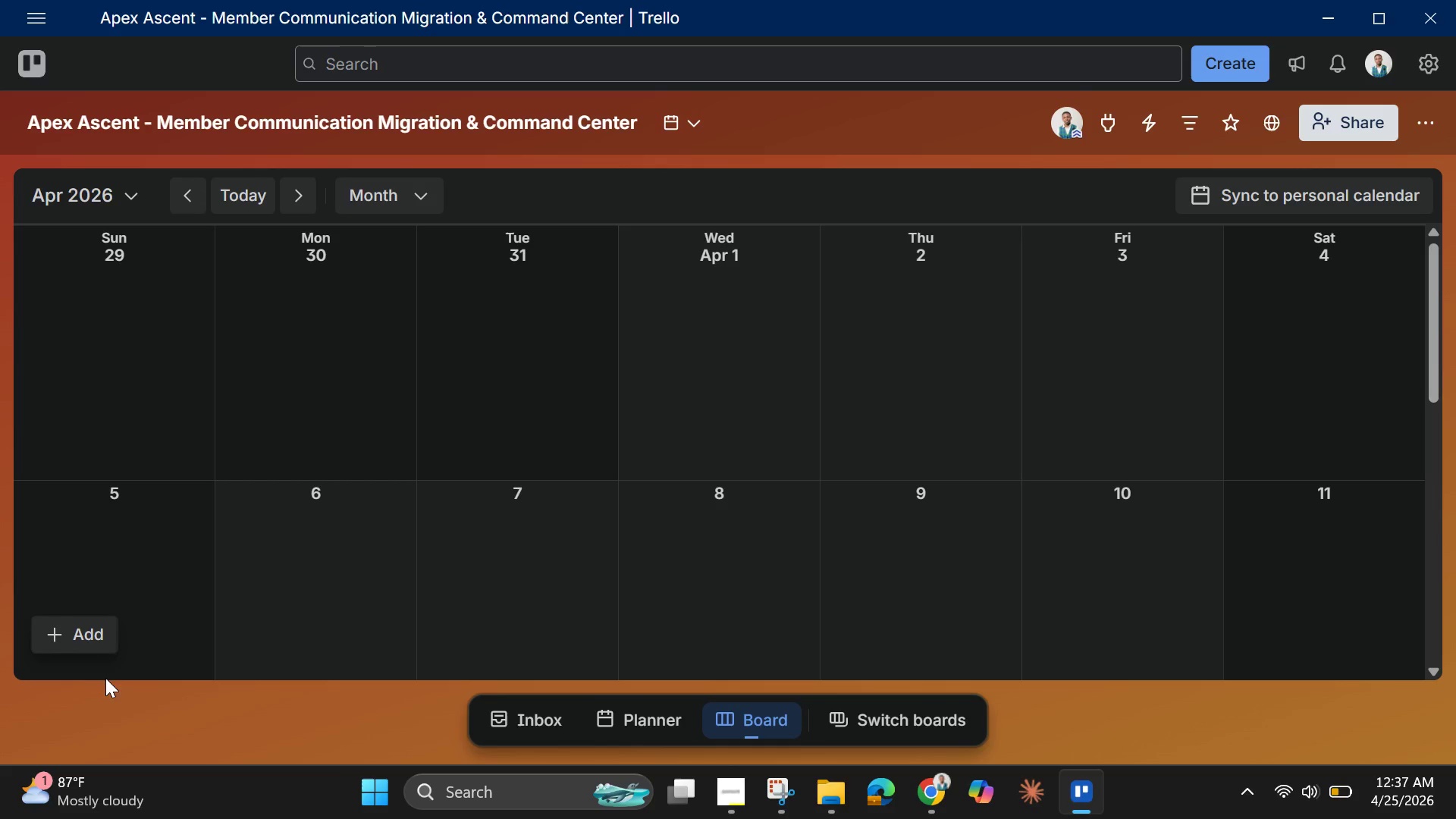 
left_click([85, 642])
 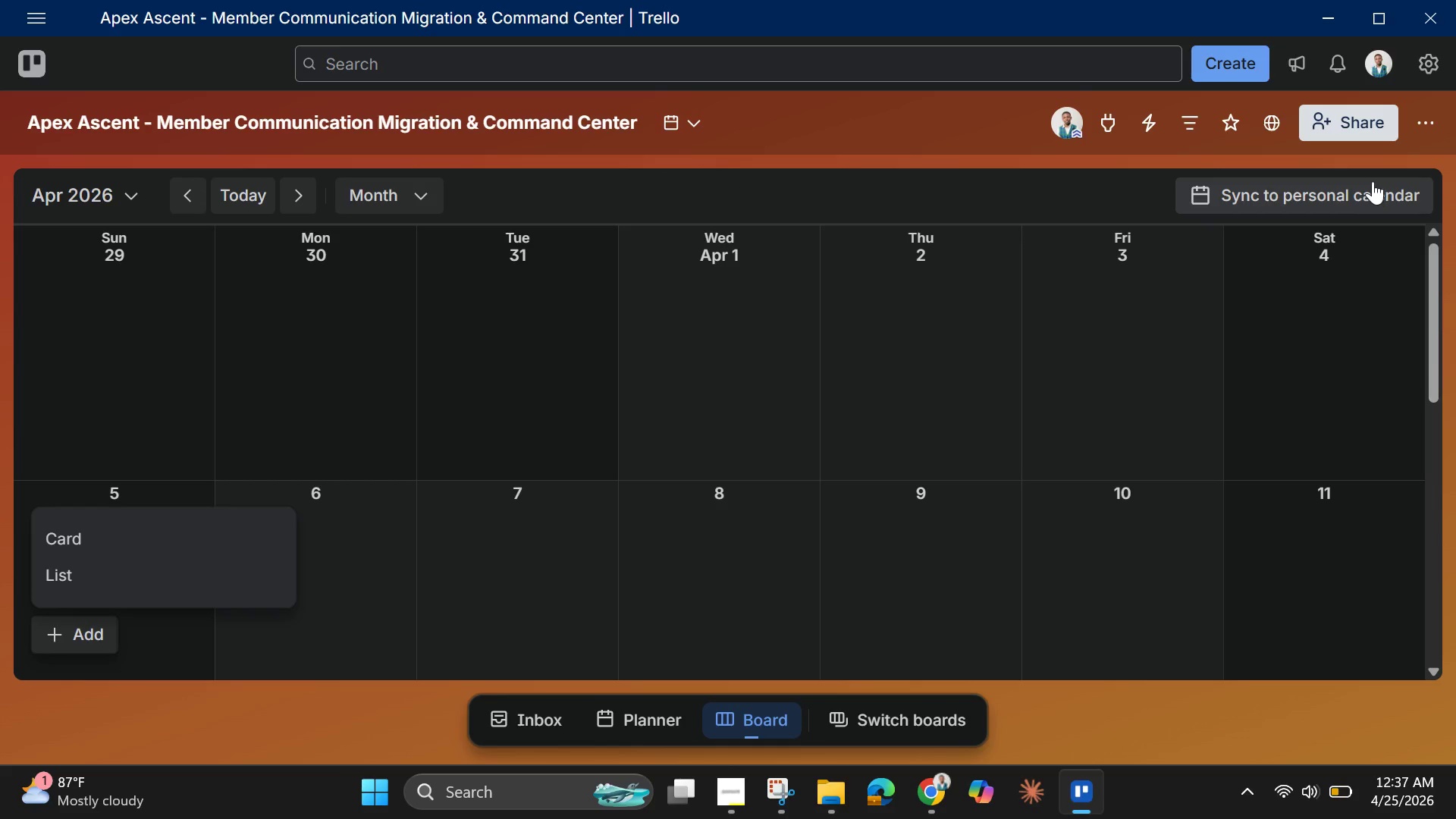 
left_click([1426, 126])
 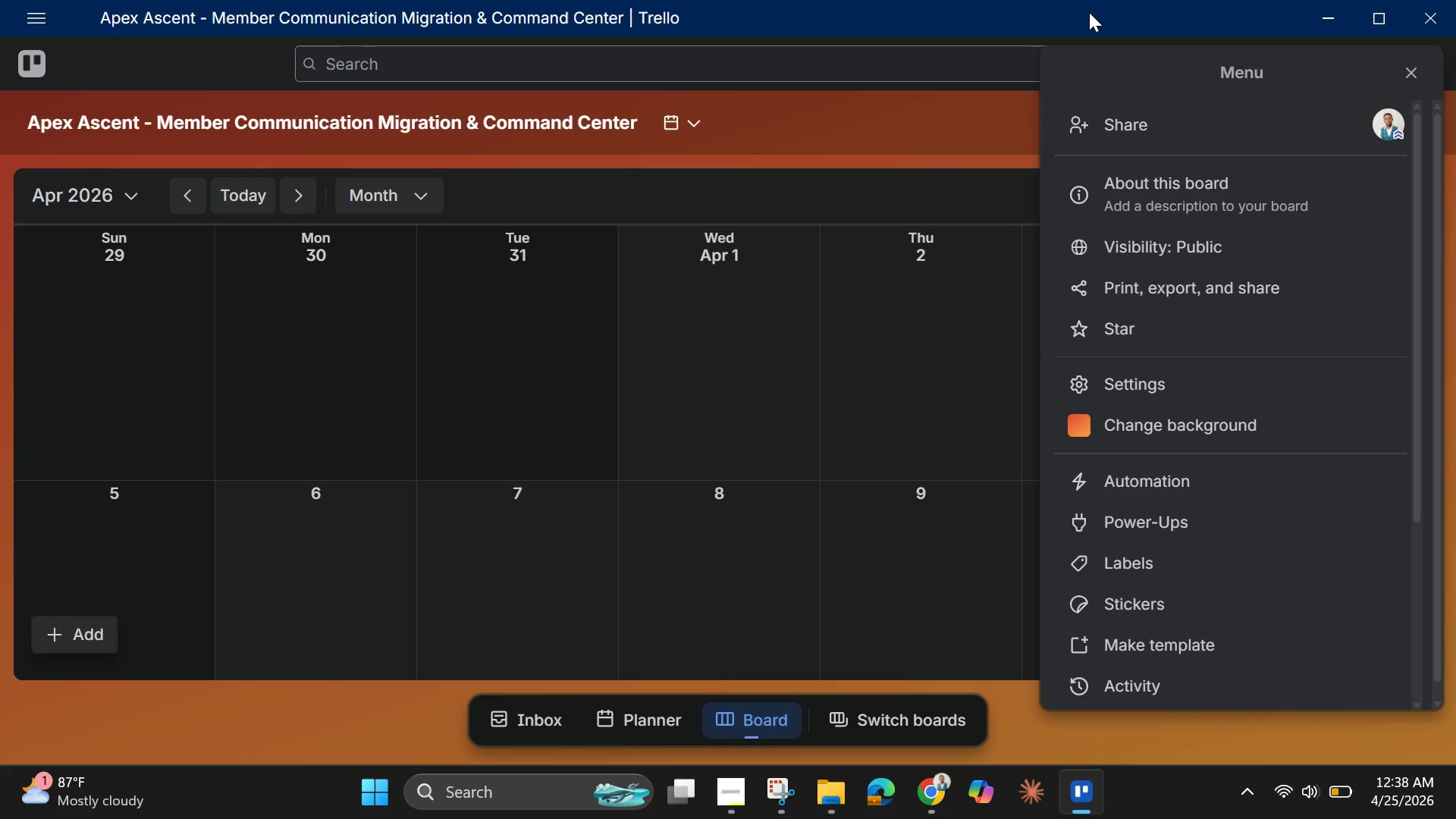 
wait(44.72)
 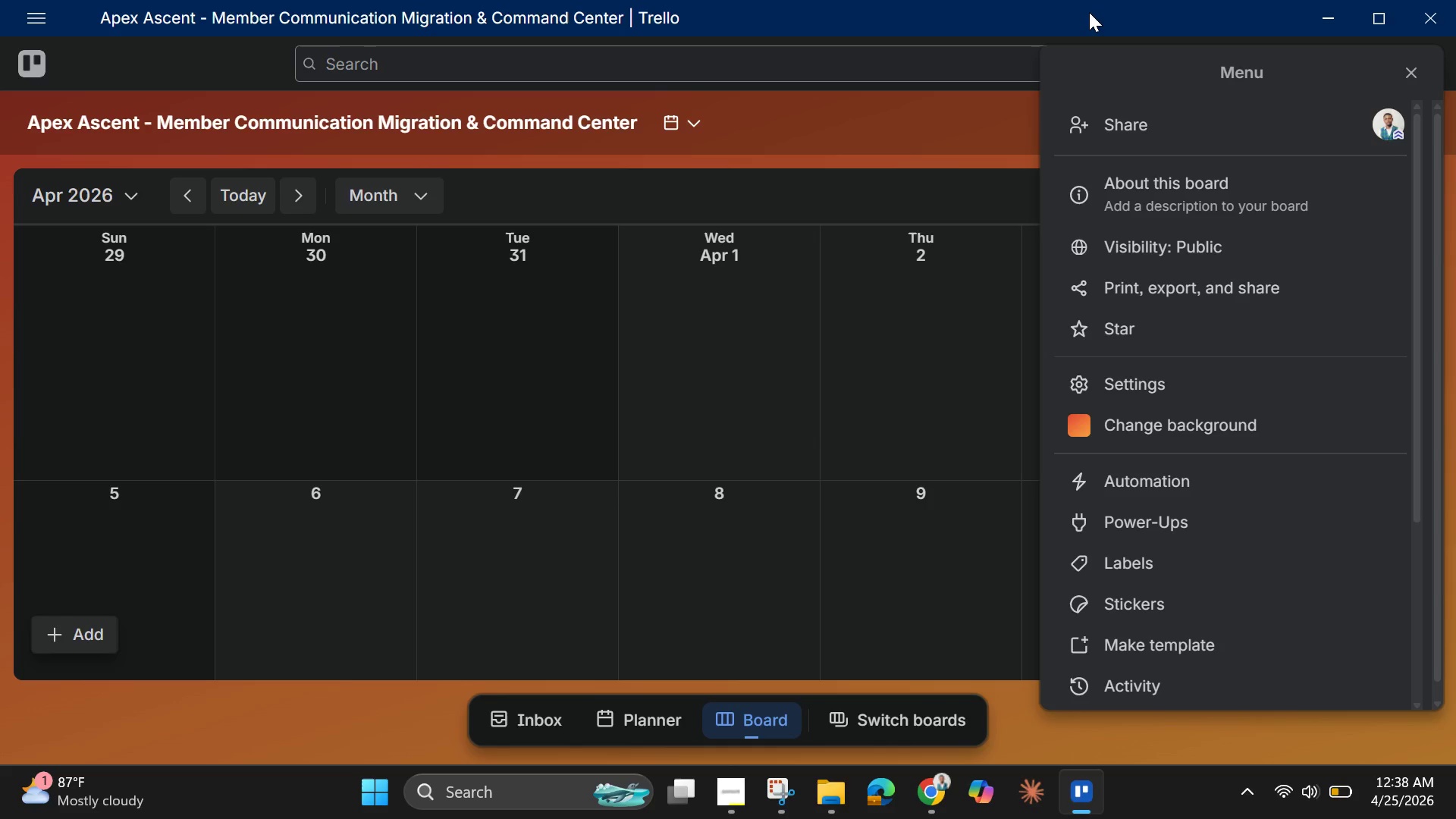 
left_click([1322, 16])
 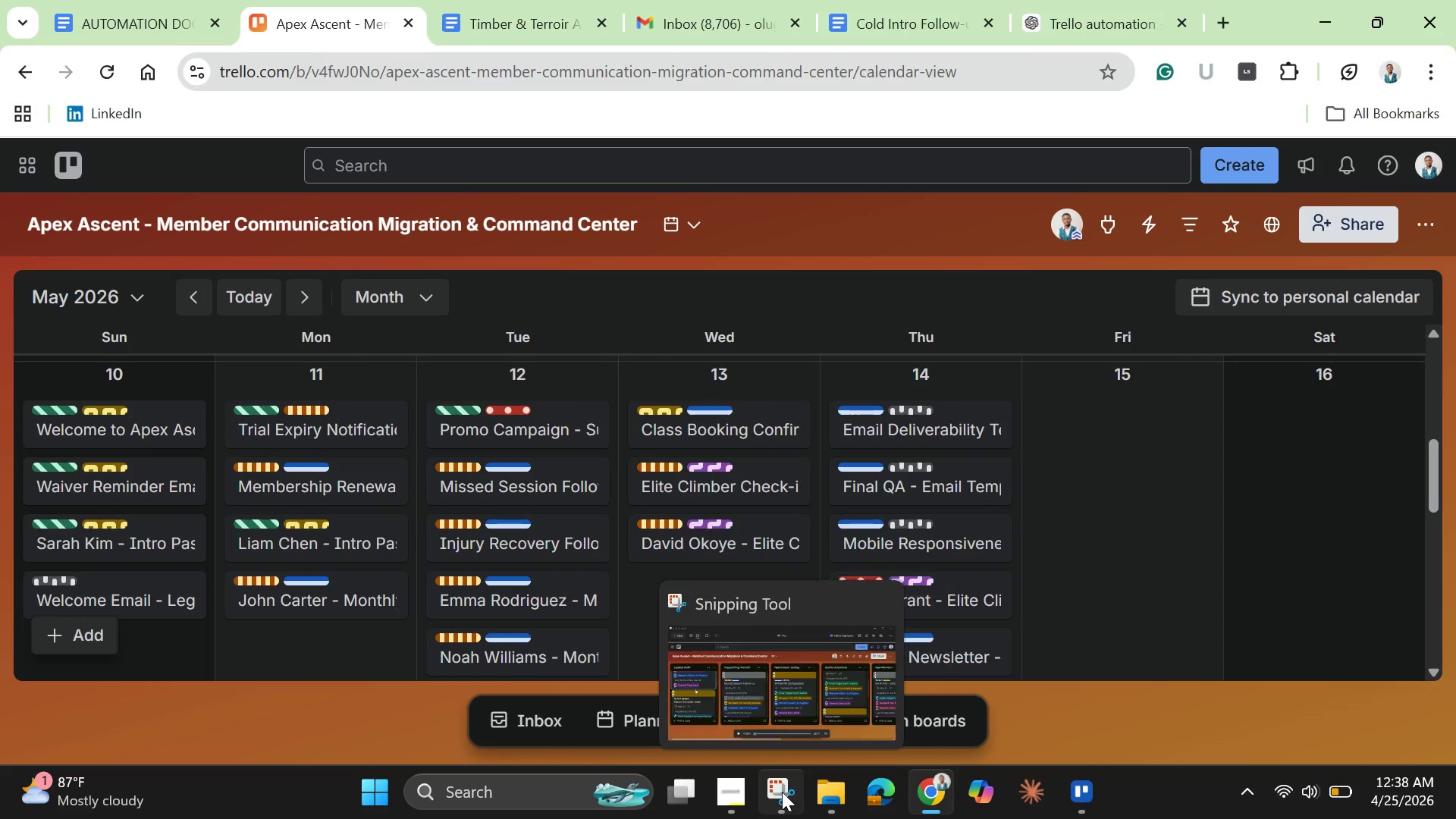 
left_click([728, 795])